 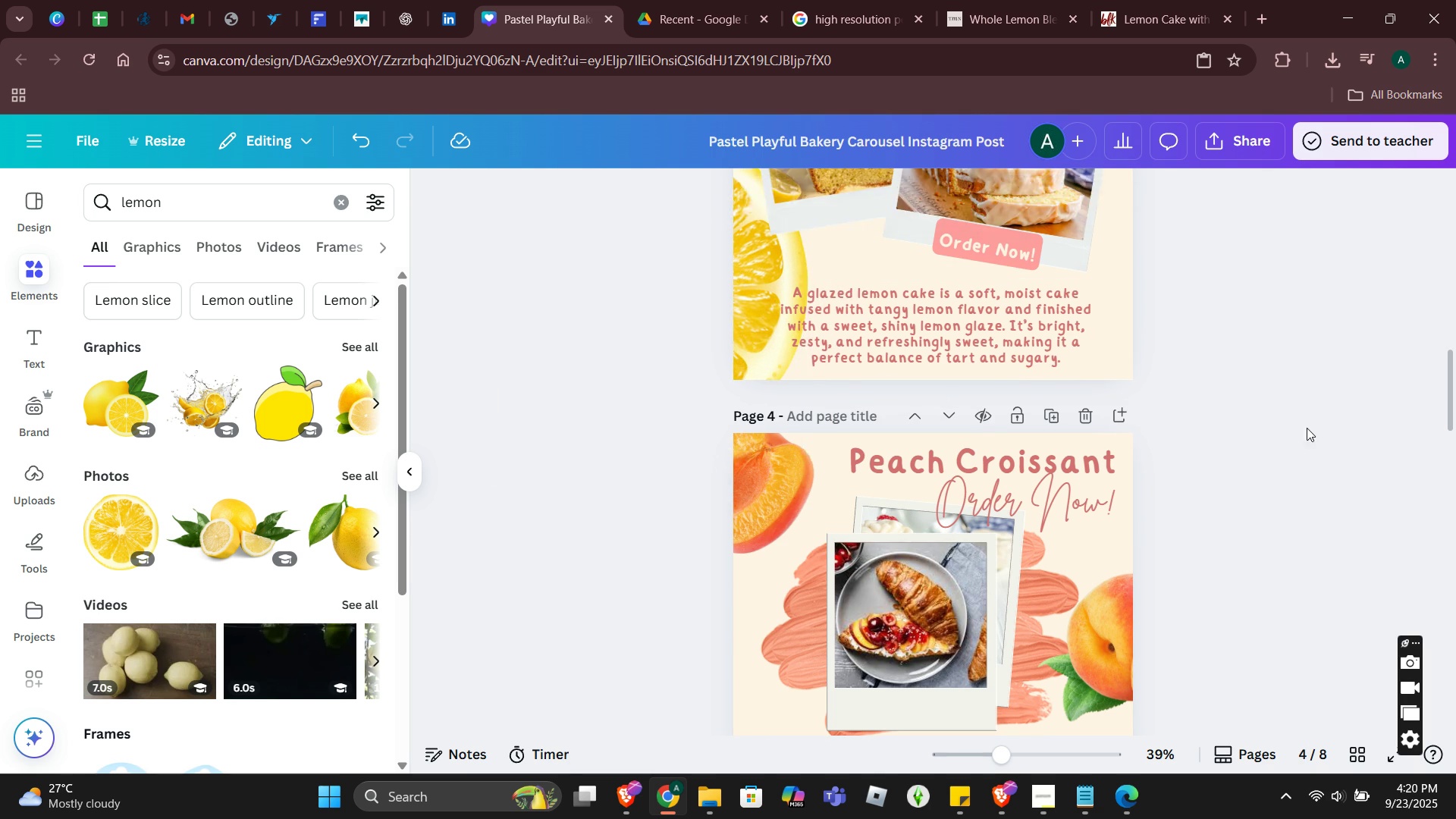 
scroll: coordinate [1292, 504], scroll_direction: up, amount: 4.0
 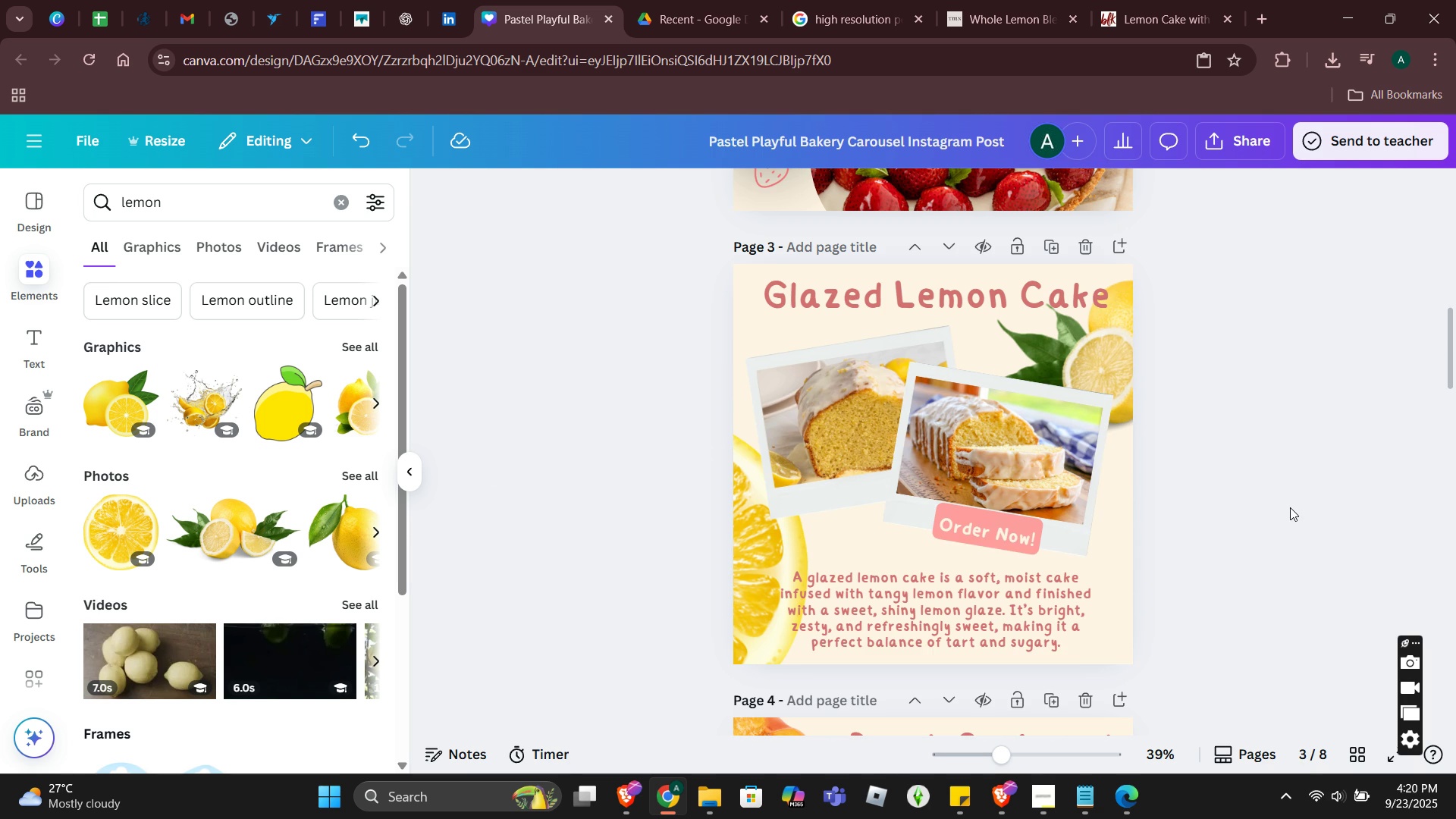 
scroll: coordinate [1290, 507], scroll_direction: down, amount: 1.0
 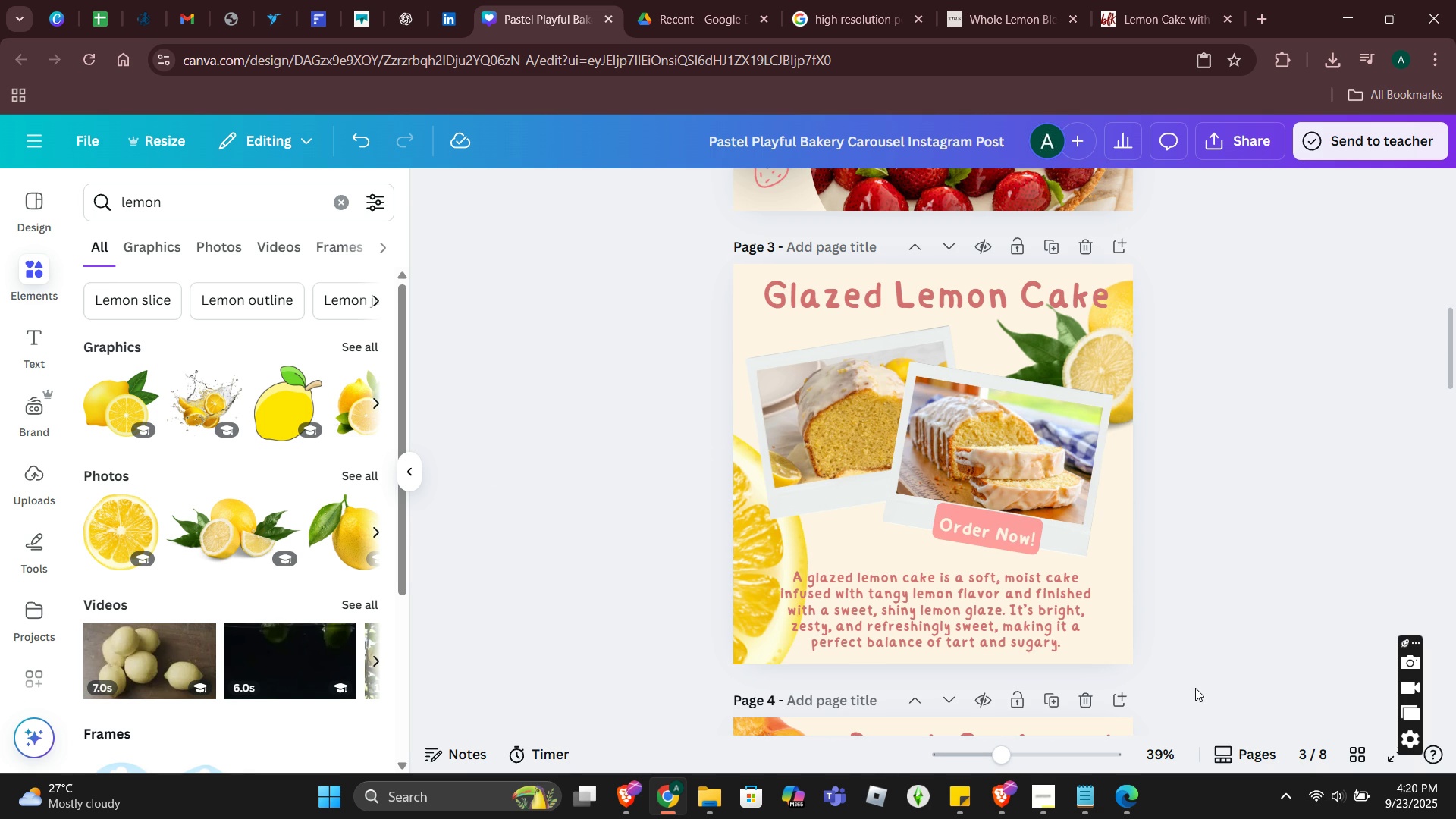 
wait(5.05)
 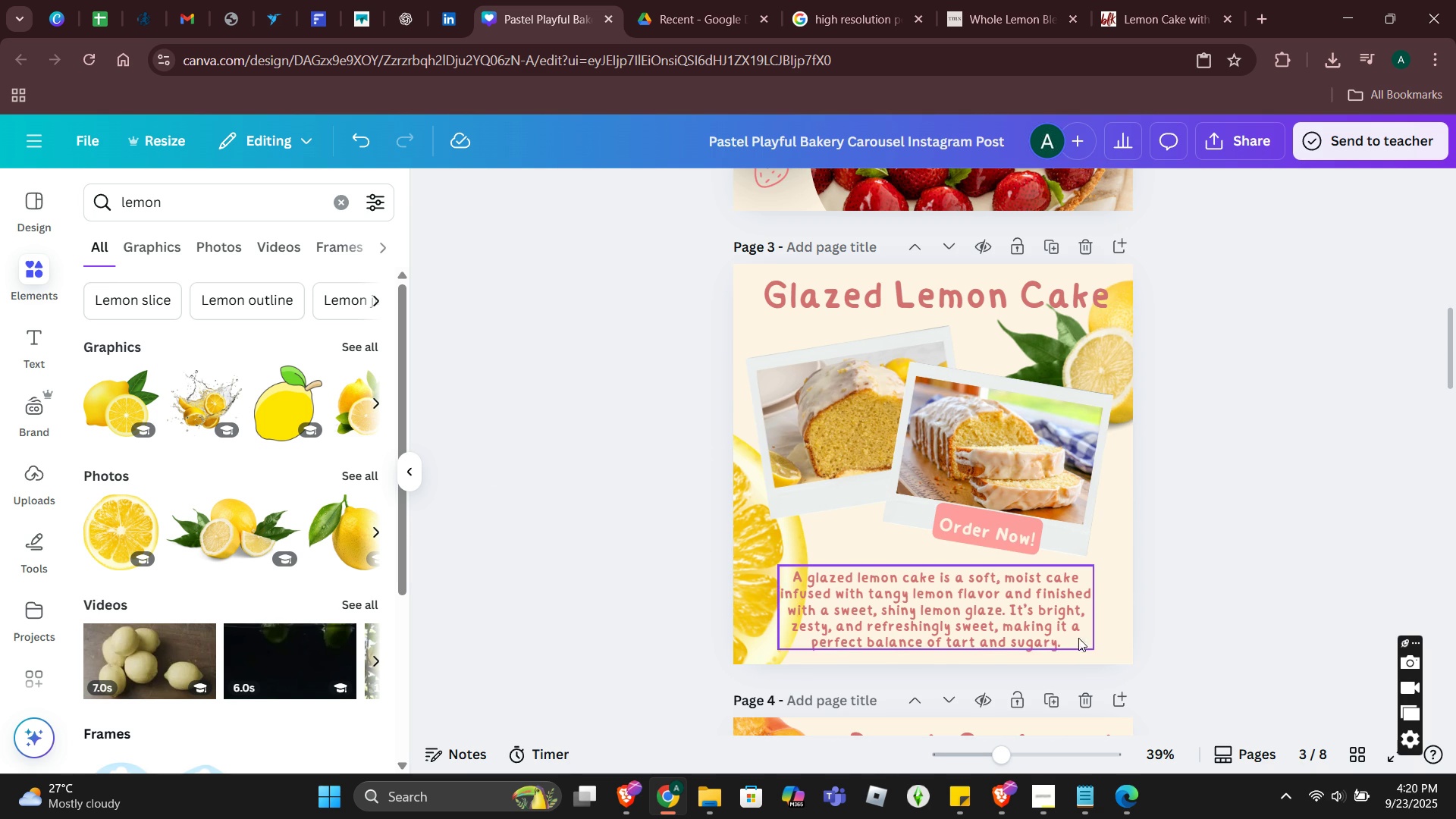 
scroll: coordinate [1169, 607], scroll_direction: down, amount: 4.0
 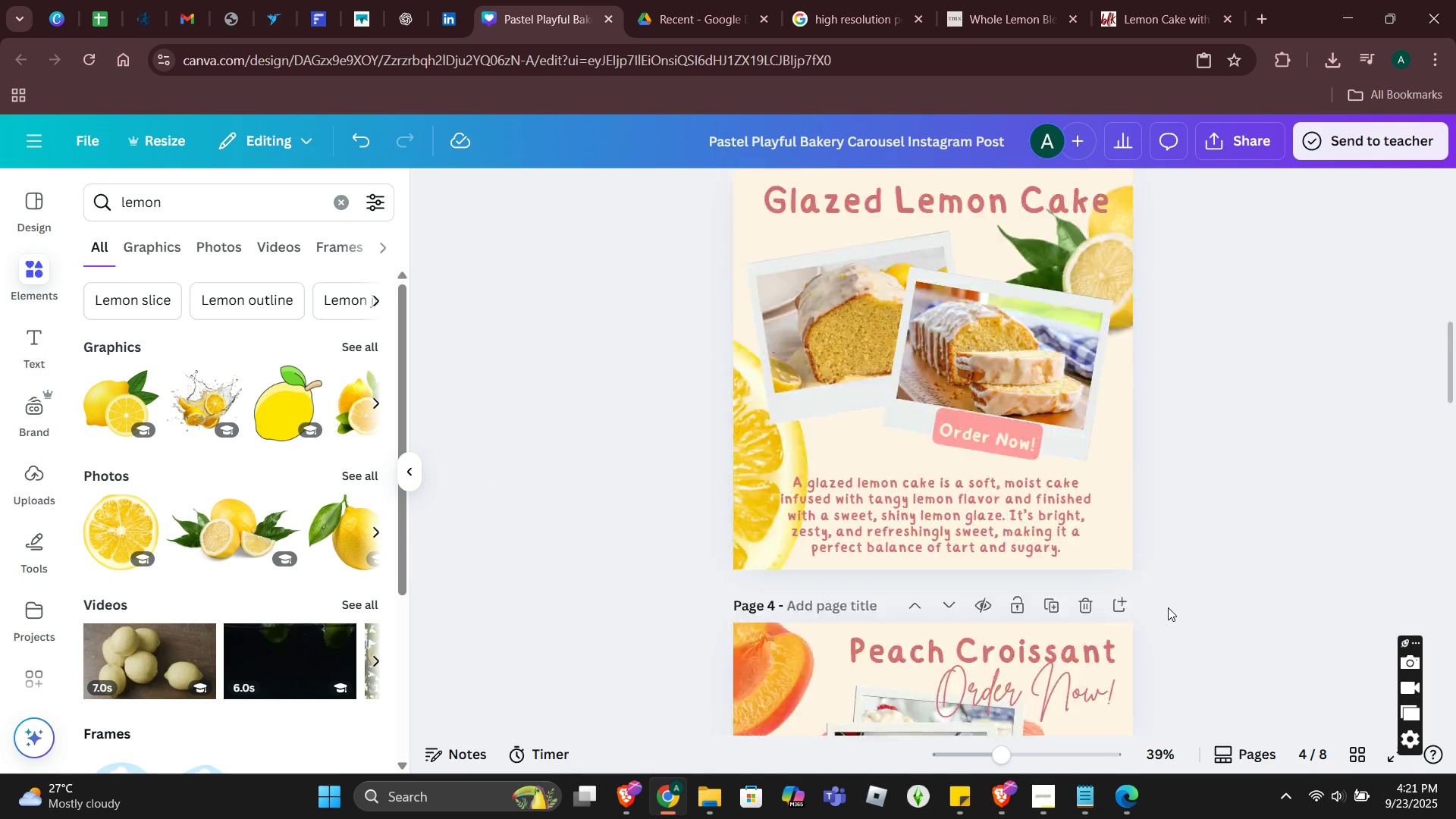 
scroll: coordinate [1168, 607], scroll_direction: up, amount: 5.0
 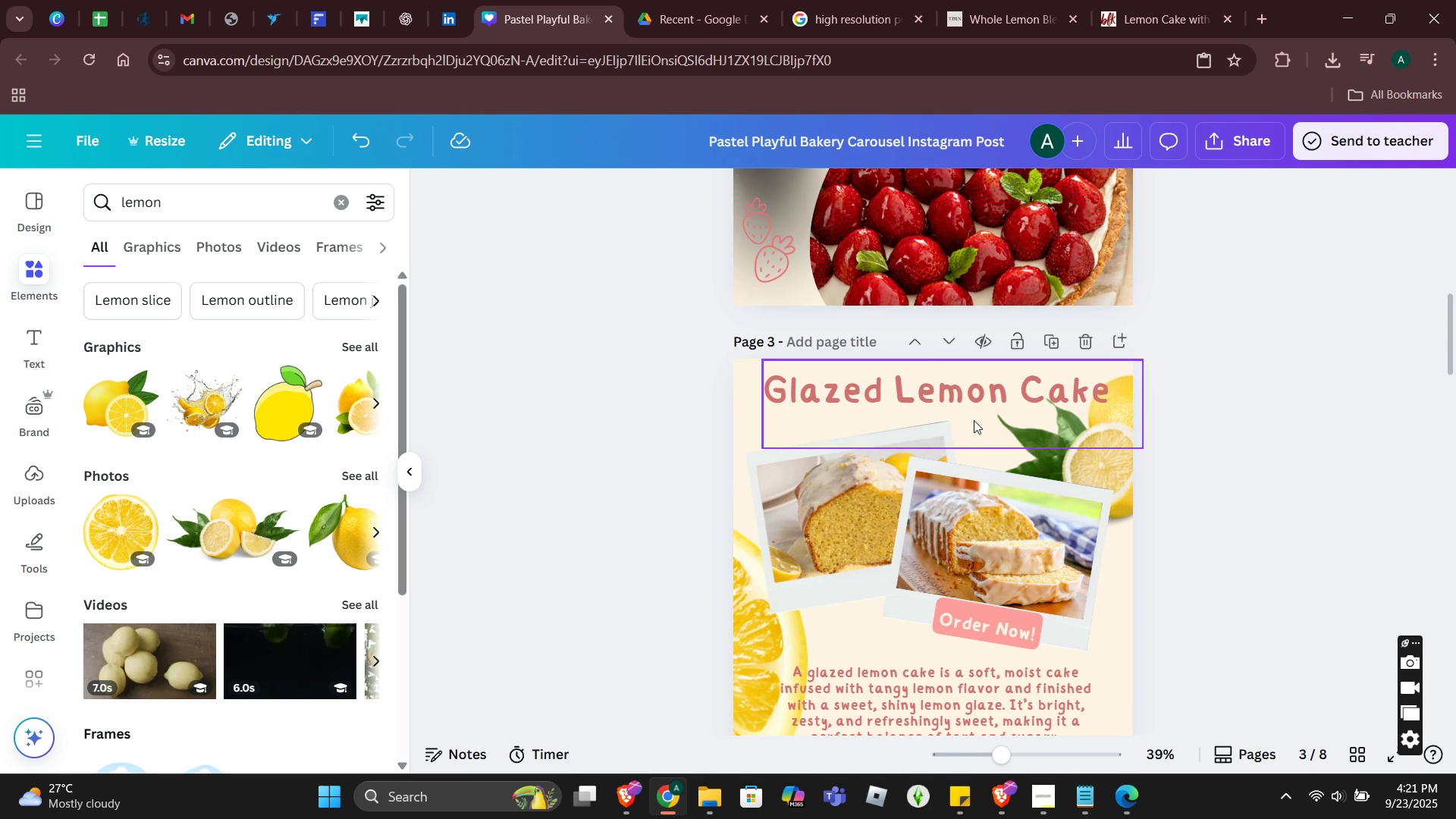 
left_click([978, 409])